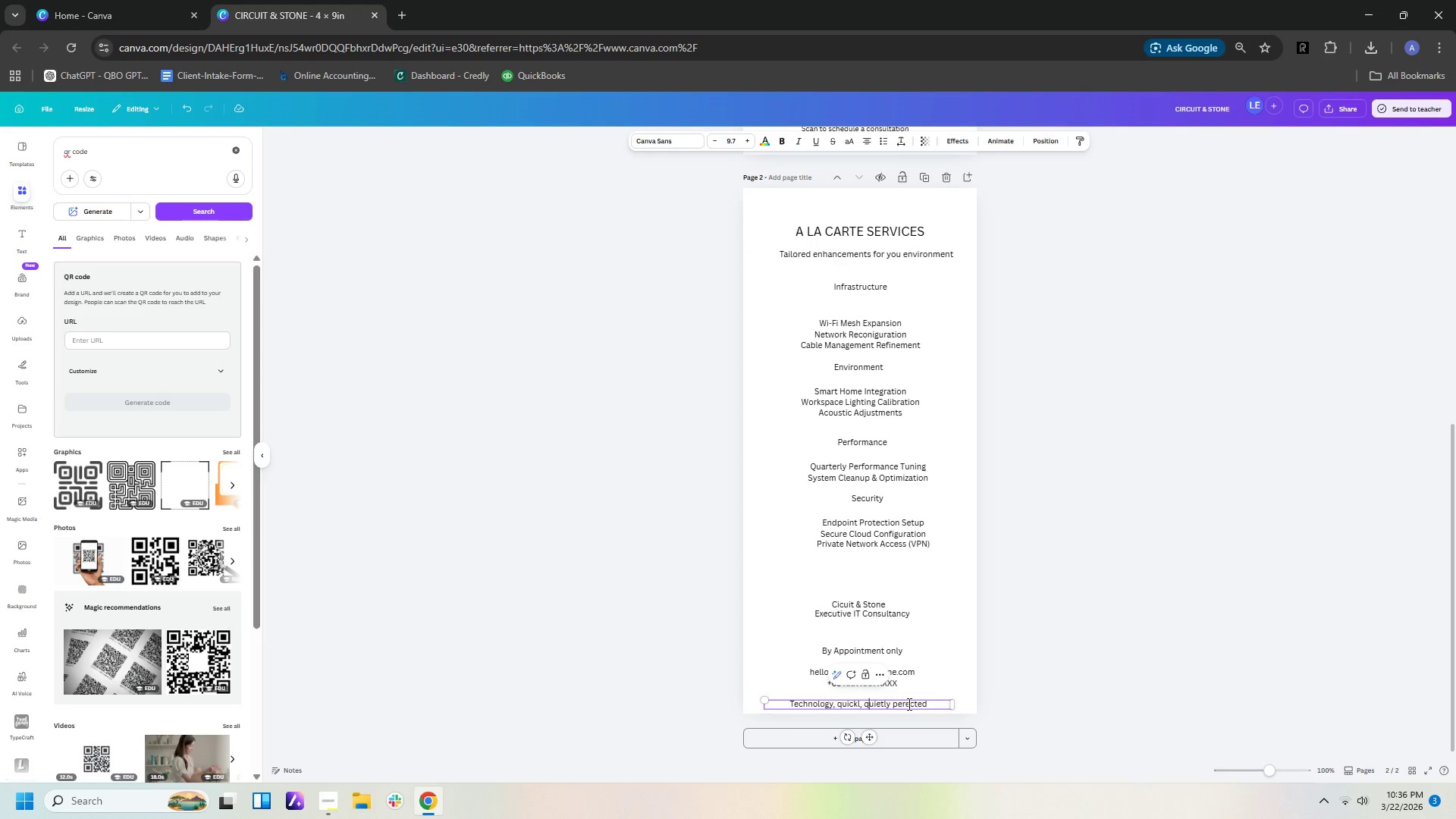 
key(ArrowLeft)
 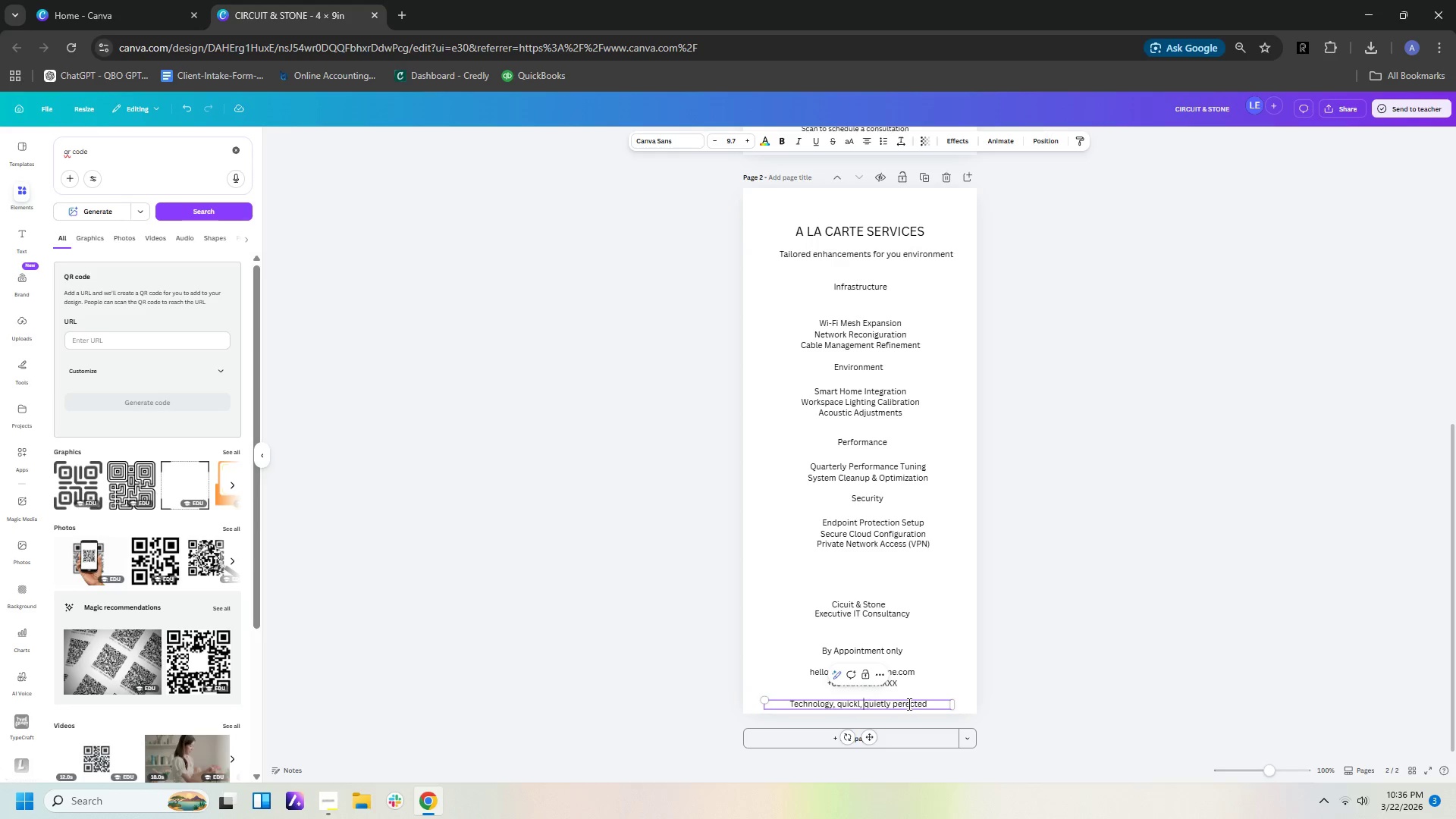 
key(ArrowLeft)
 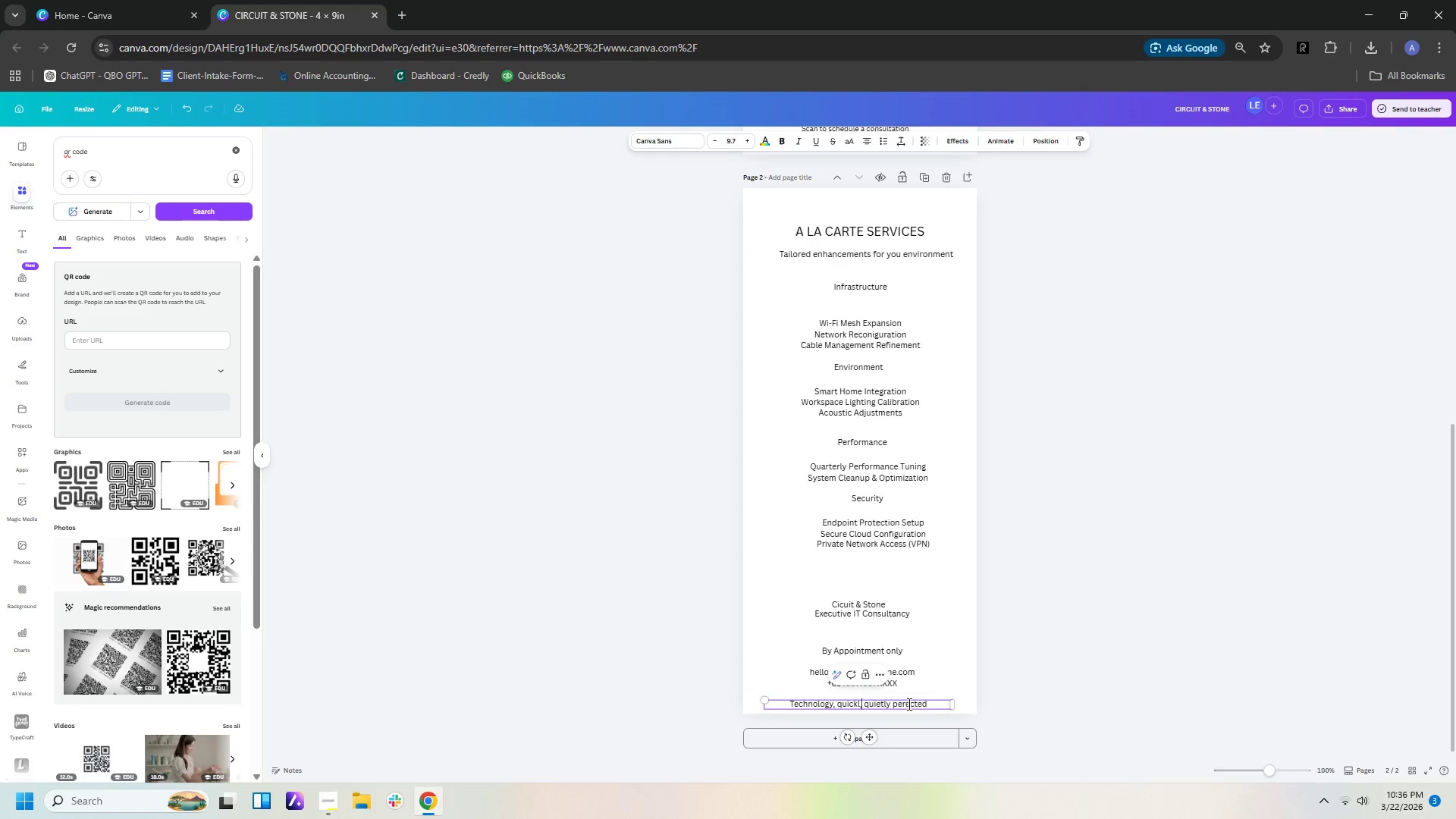 
key(ArrowLeft)
 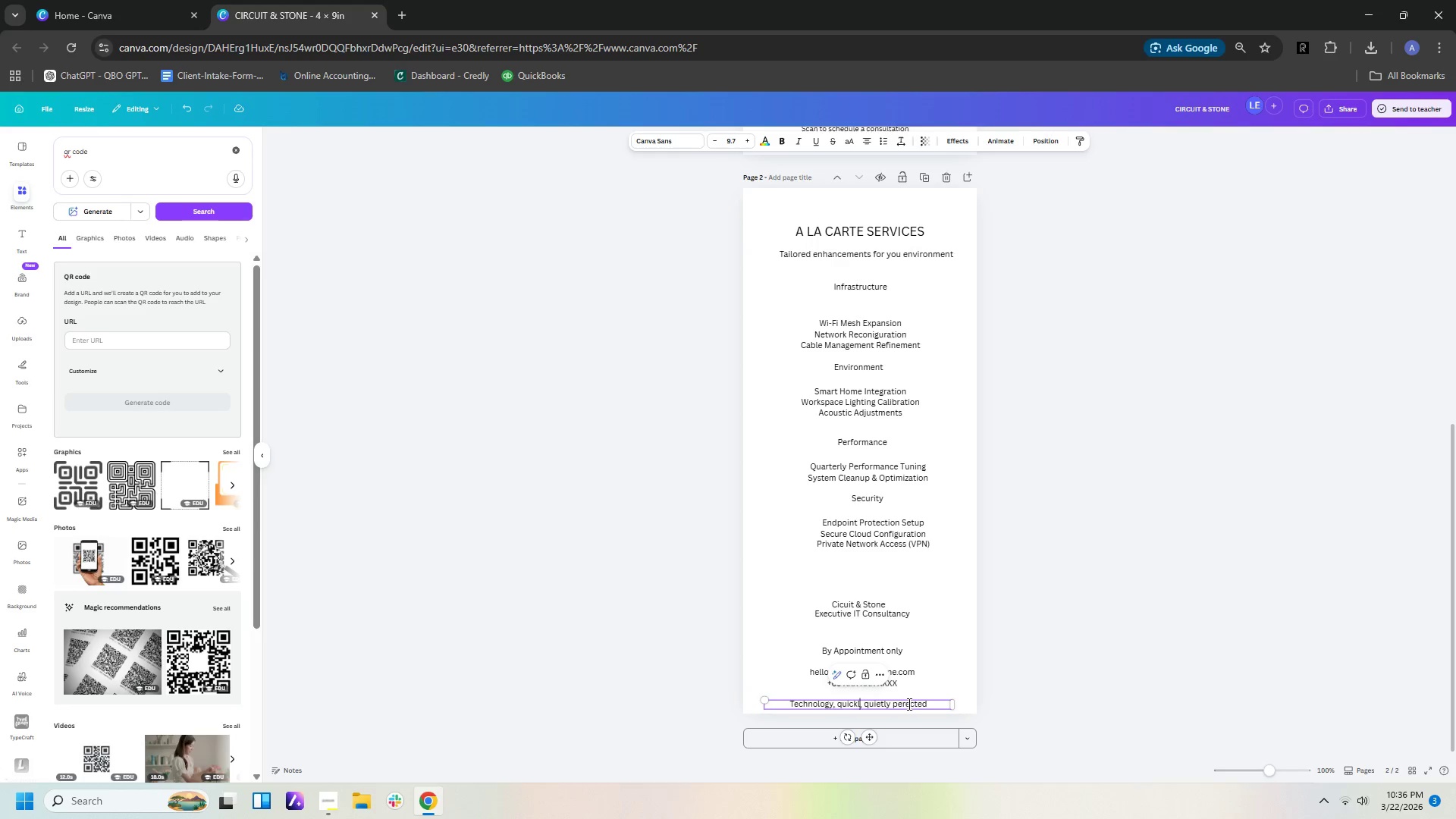 
key(ArrowLeft)
 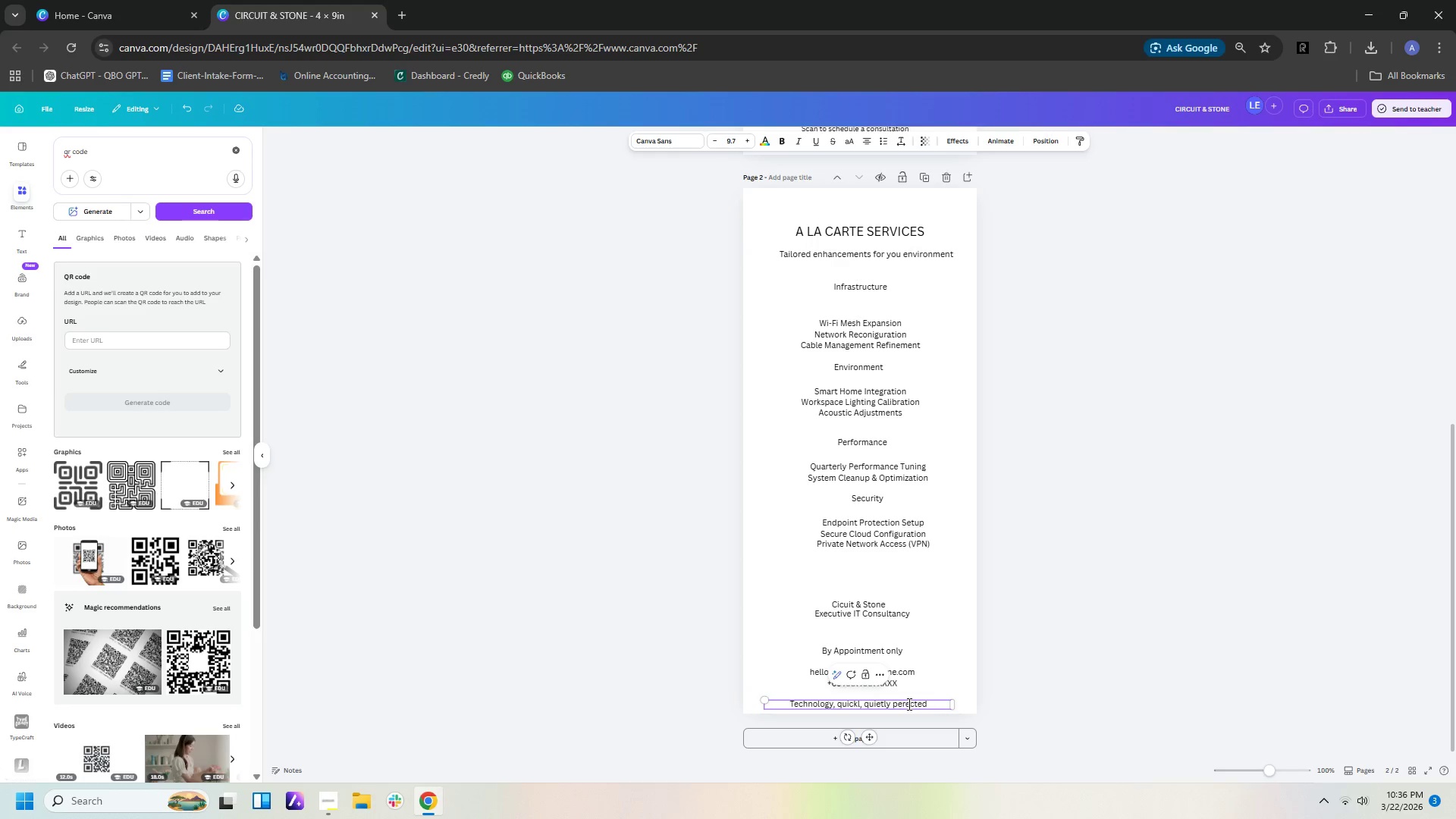 
key(Backspace)
 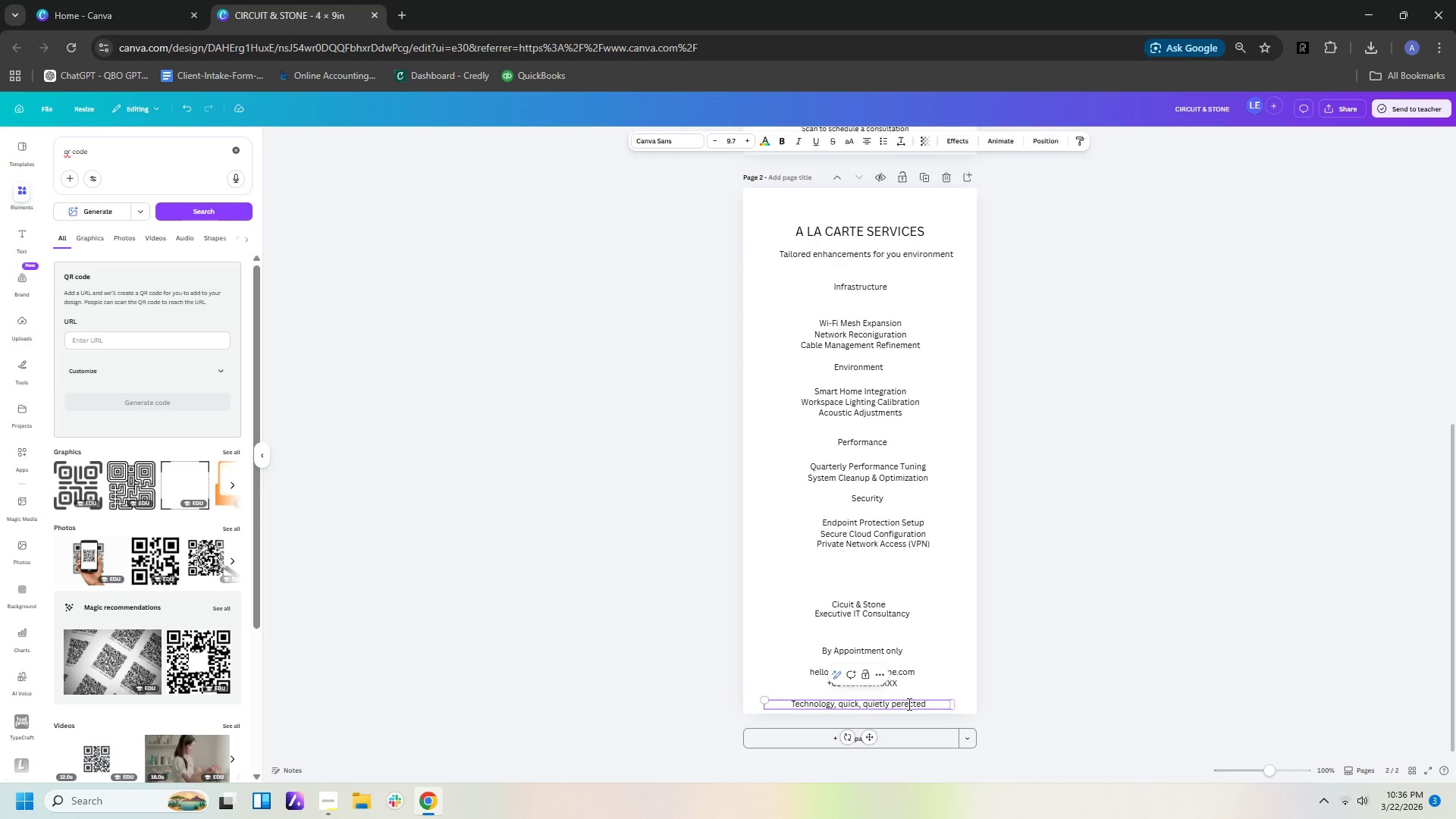 
key(Backspace)
 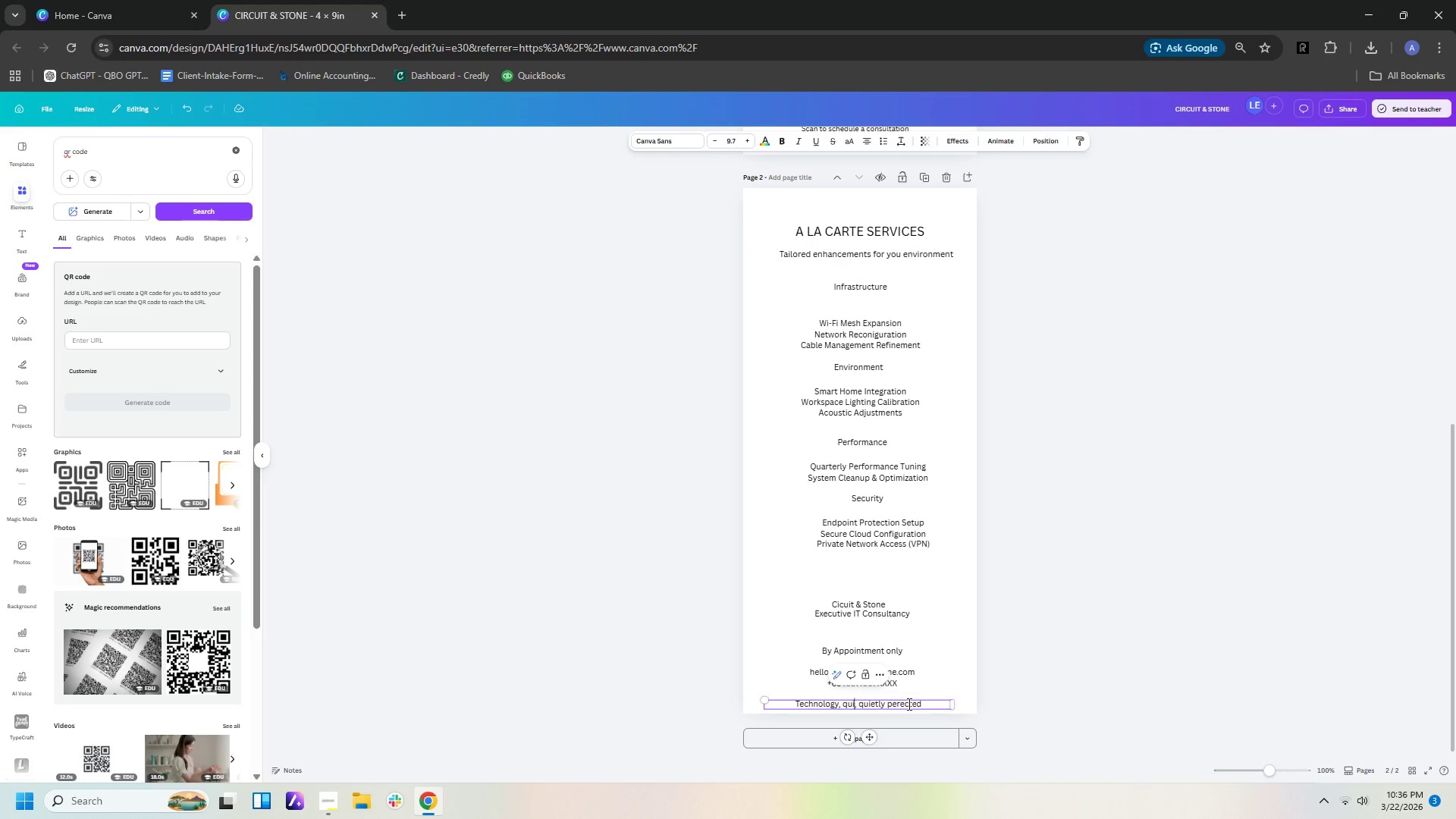 
key(Backspace)
 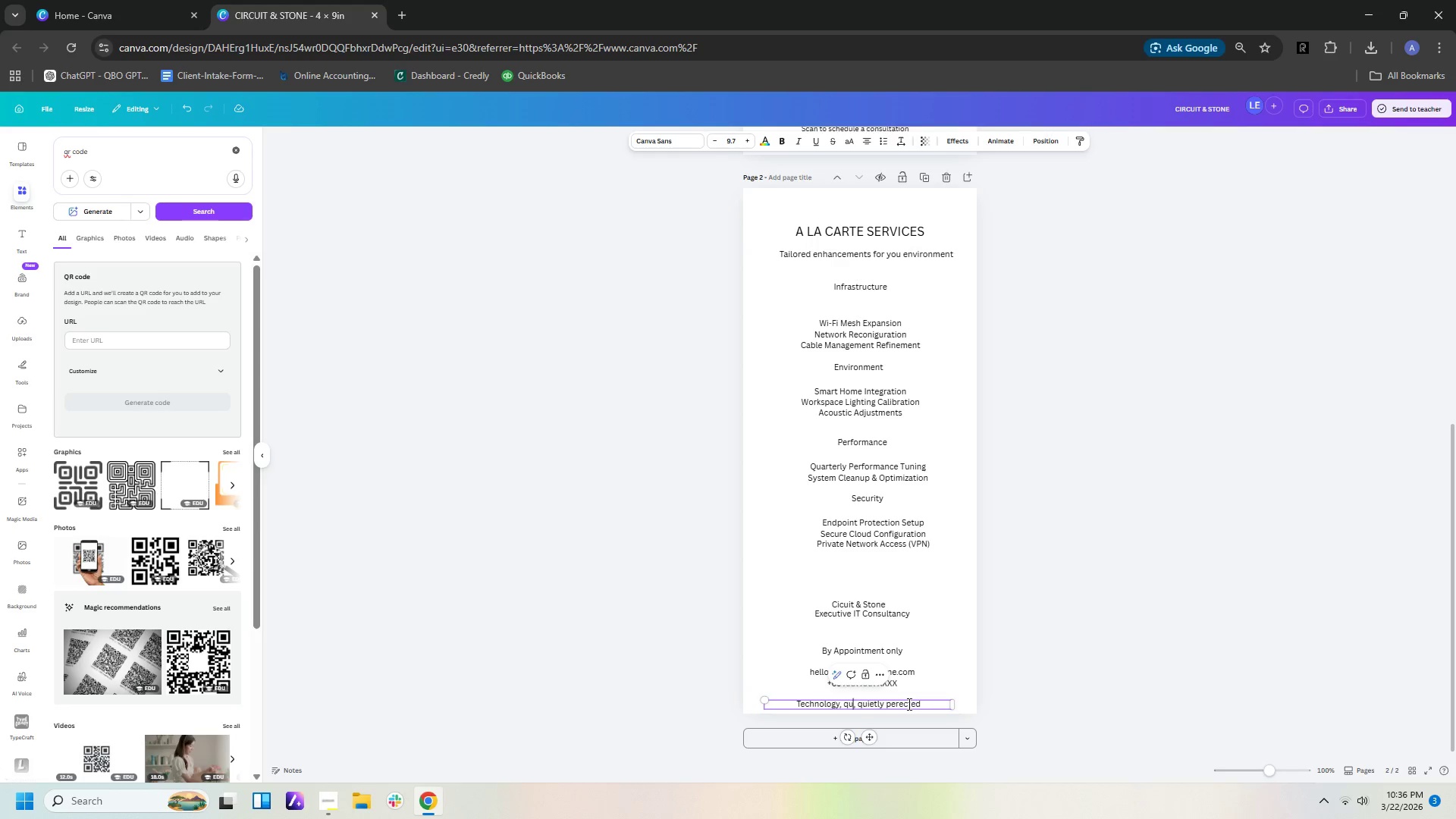 
key(Backspace)
 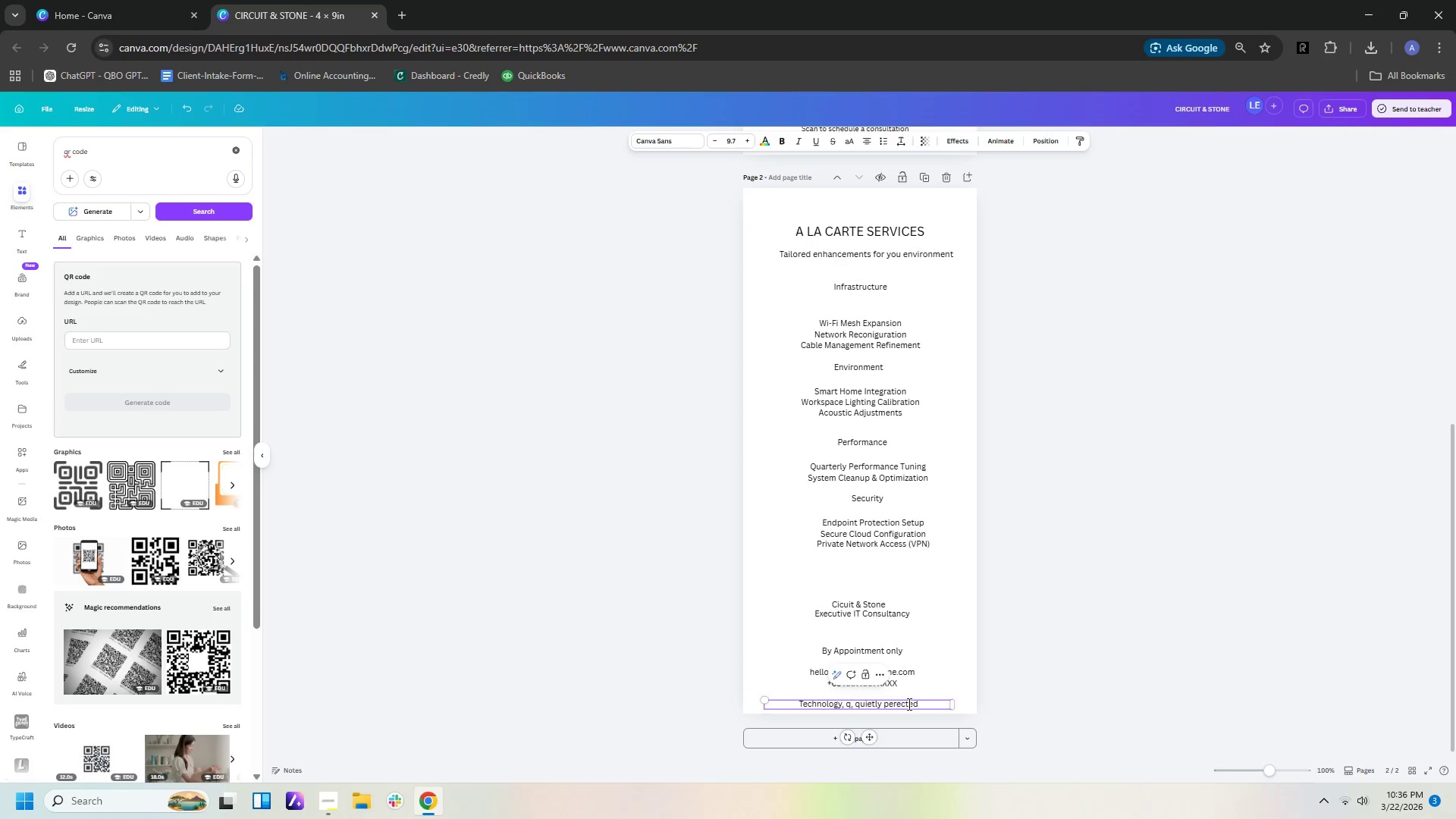 
key(Backspace)
 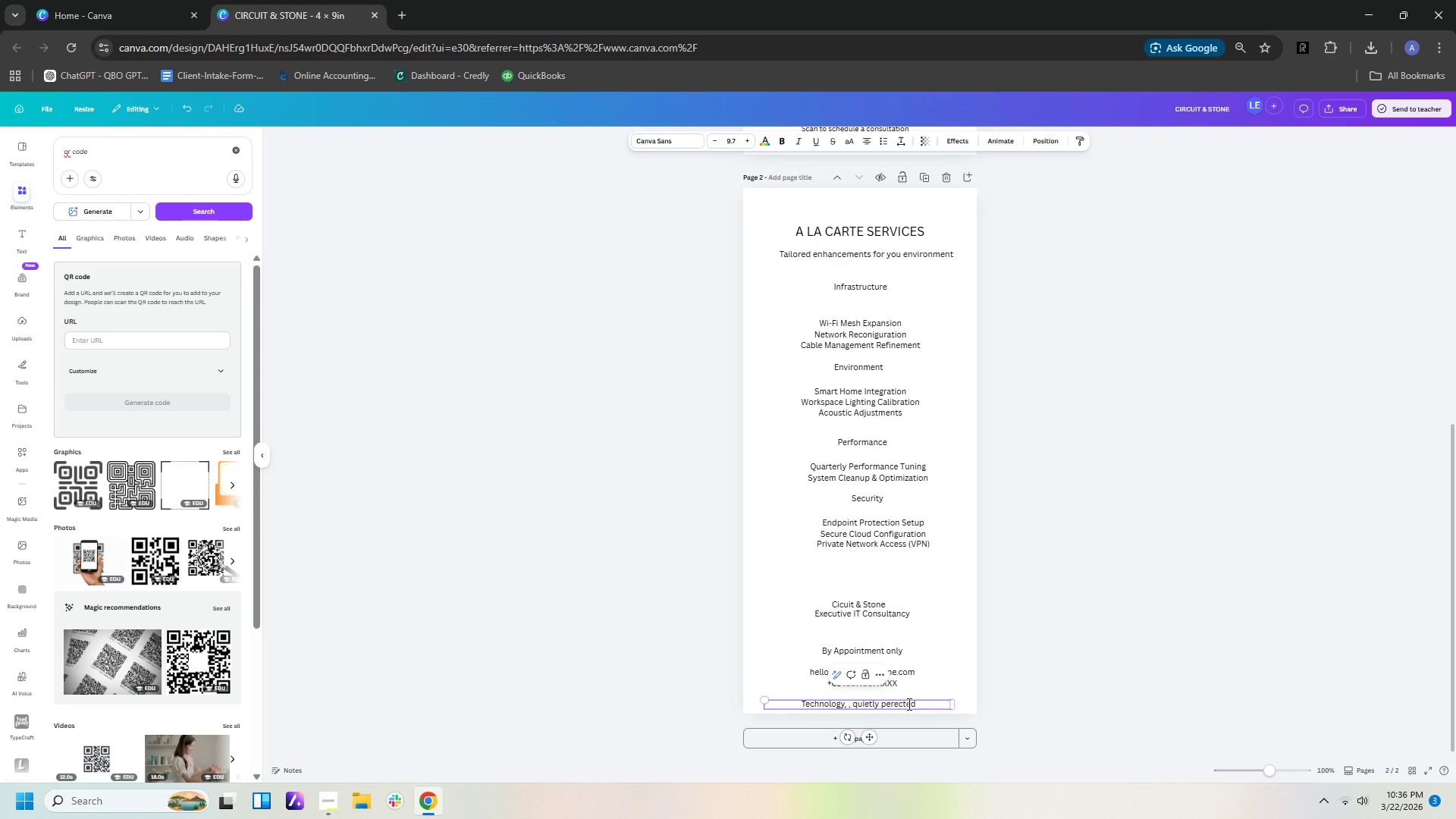 
key(Backspace)
 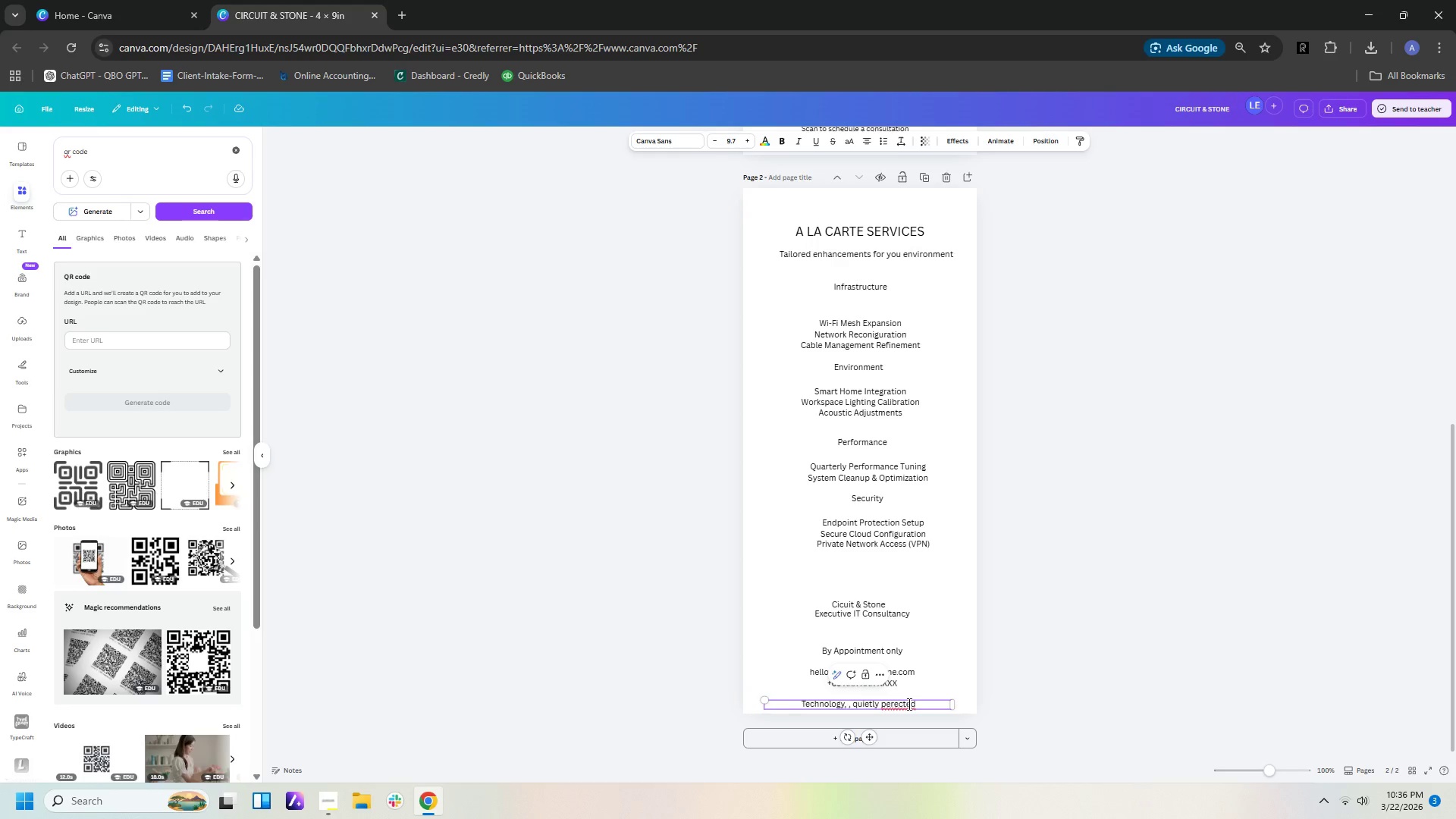 
key(Backspace)
 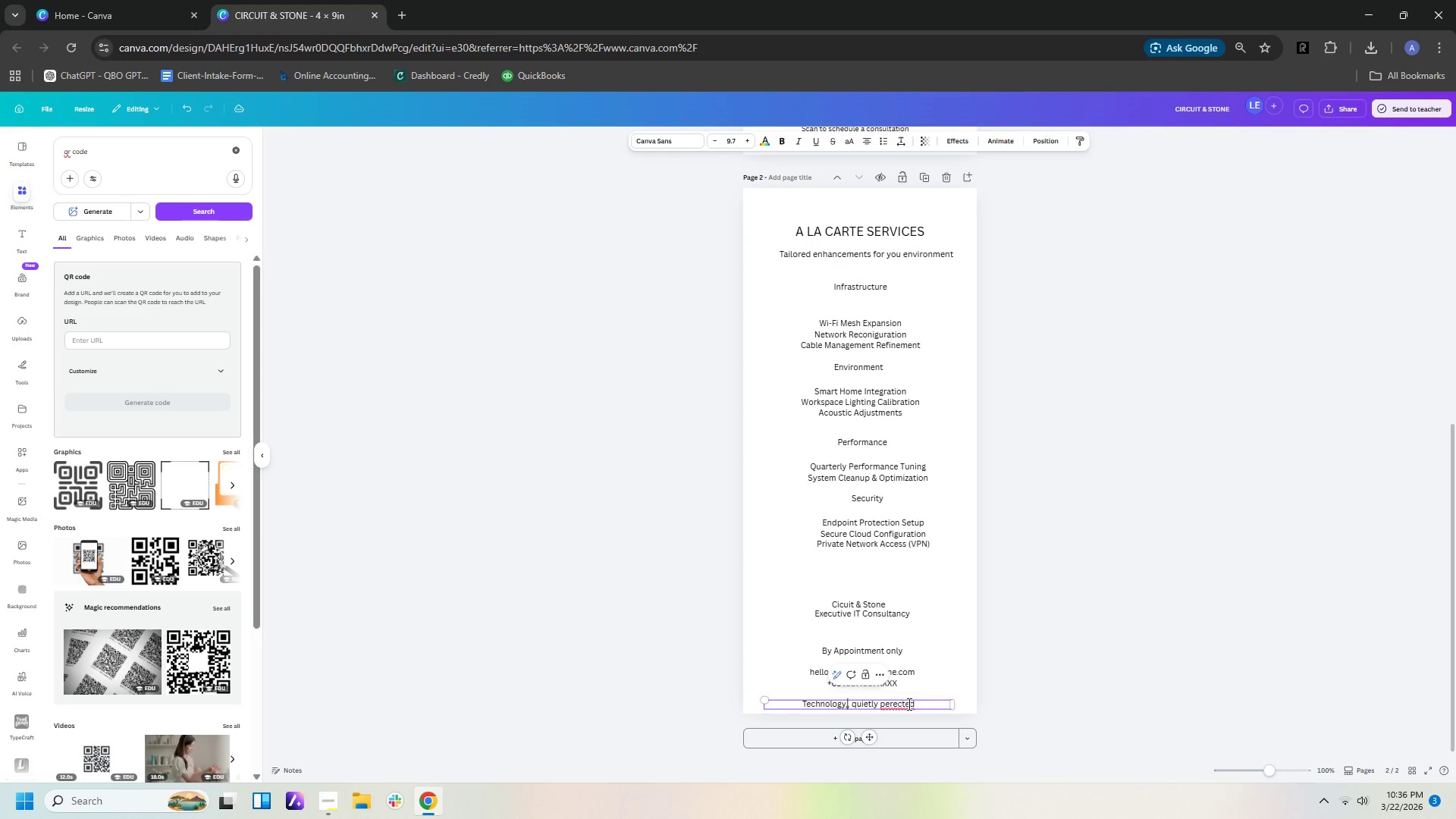 
key(Backspace)
 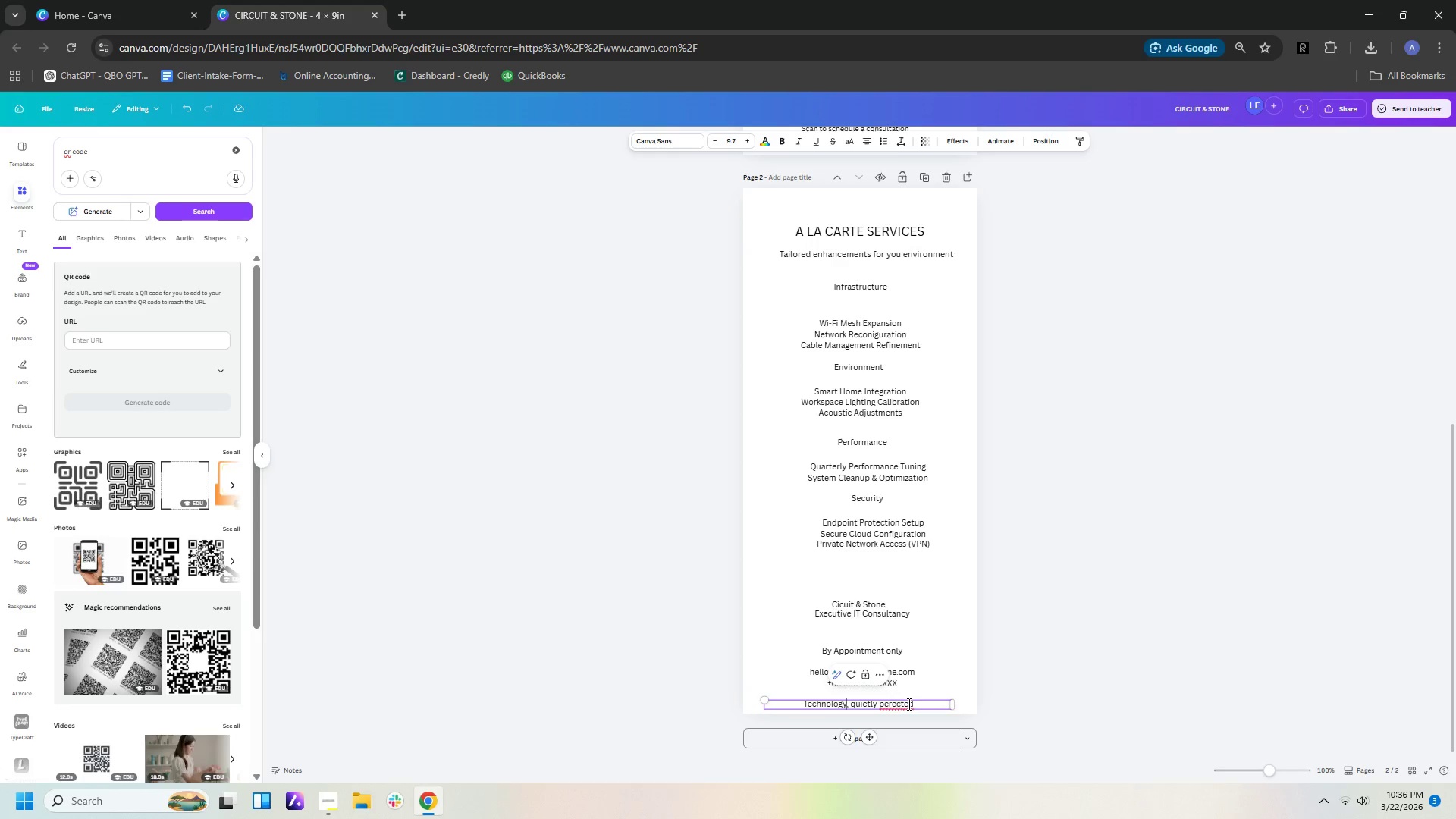 
wait(8.08)
 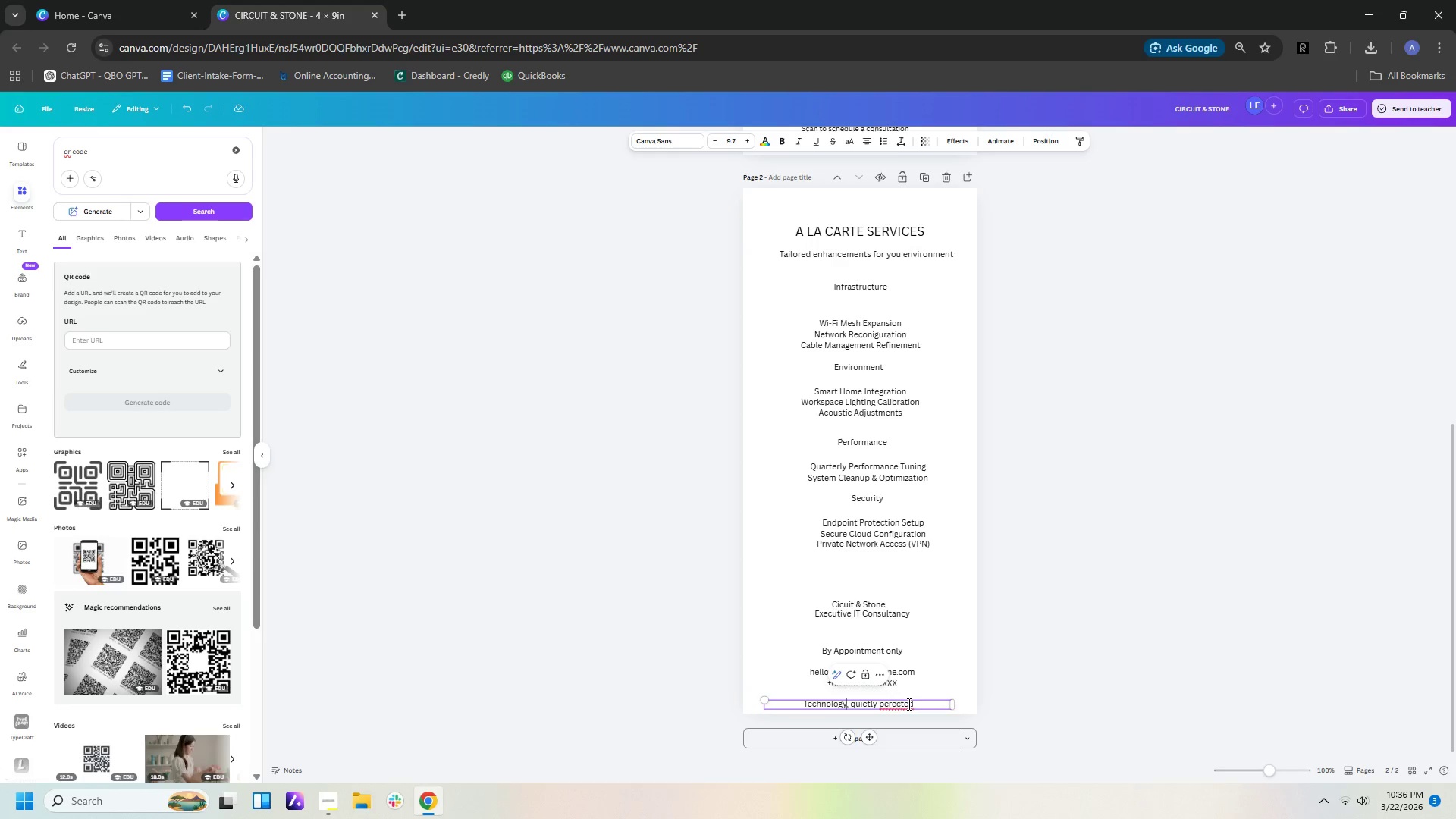 
left_click([921, 706])
 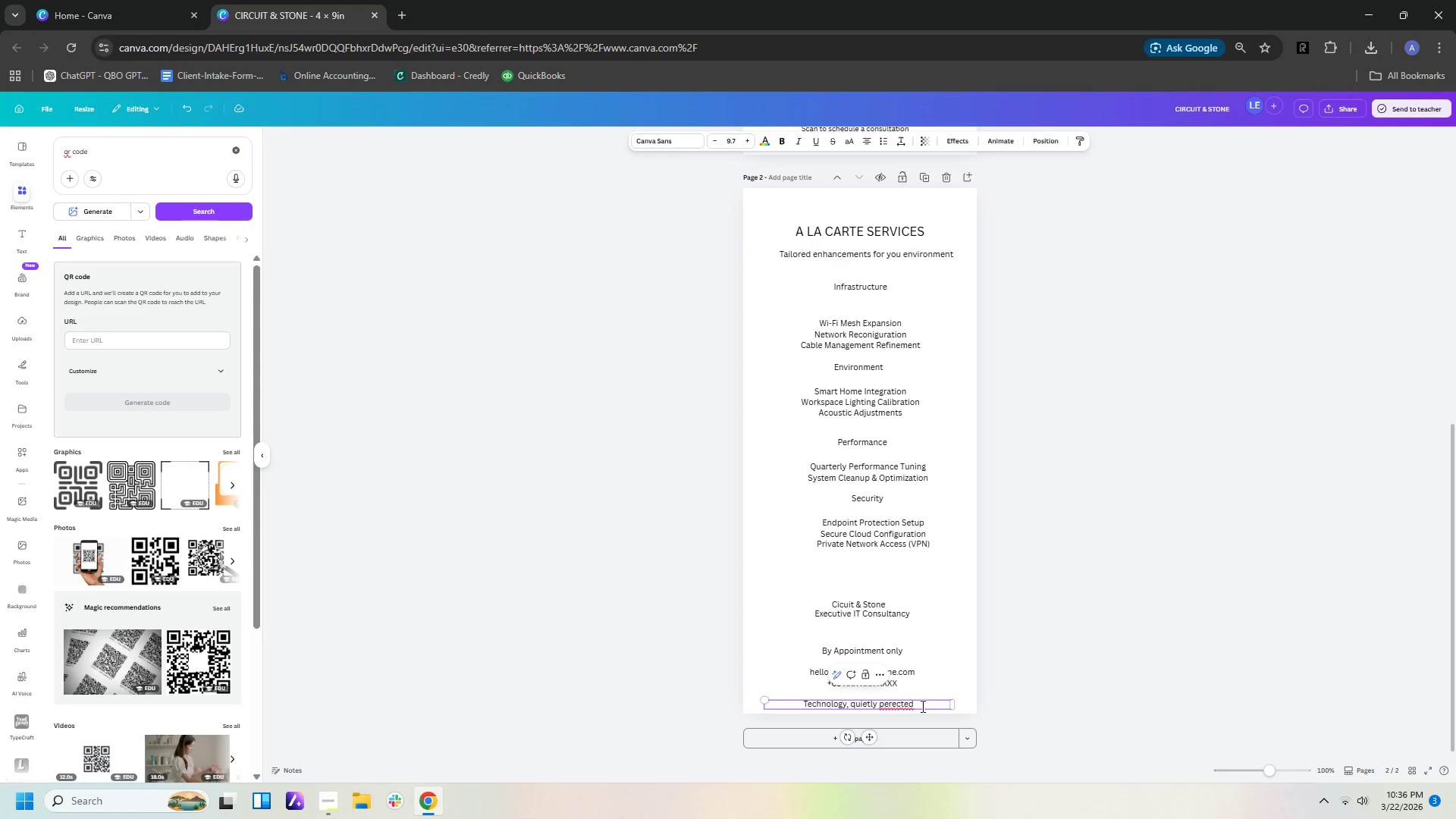 
key(Backspace)
key(Backspace)
key(Backspace)
key(Backspace)
key(Backspace)
type(FECTED)
 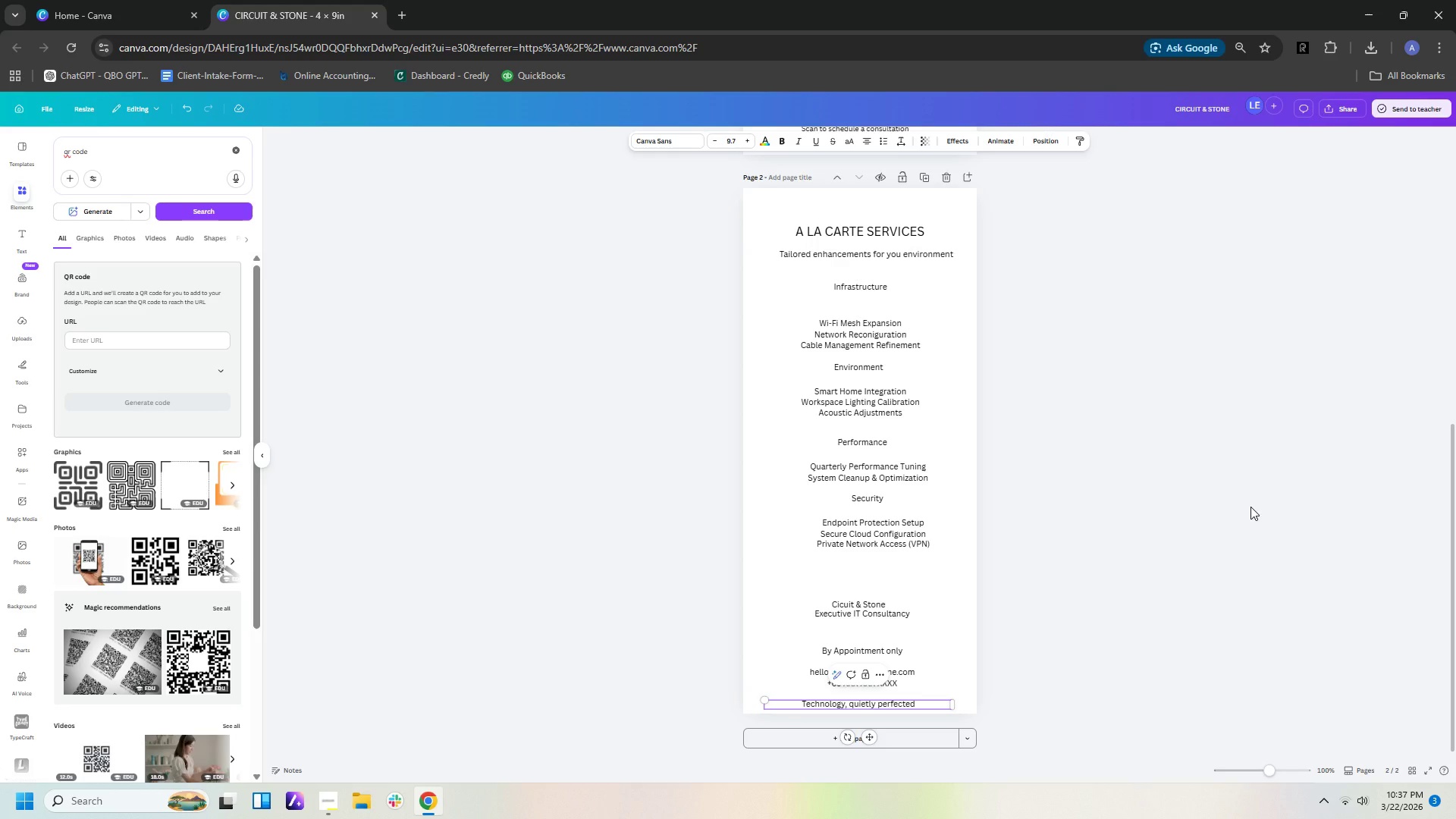 
key(Period)
 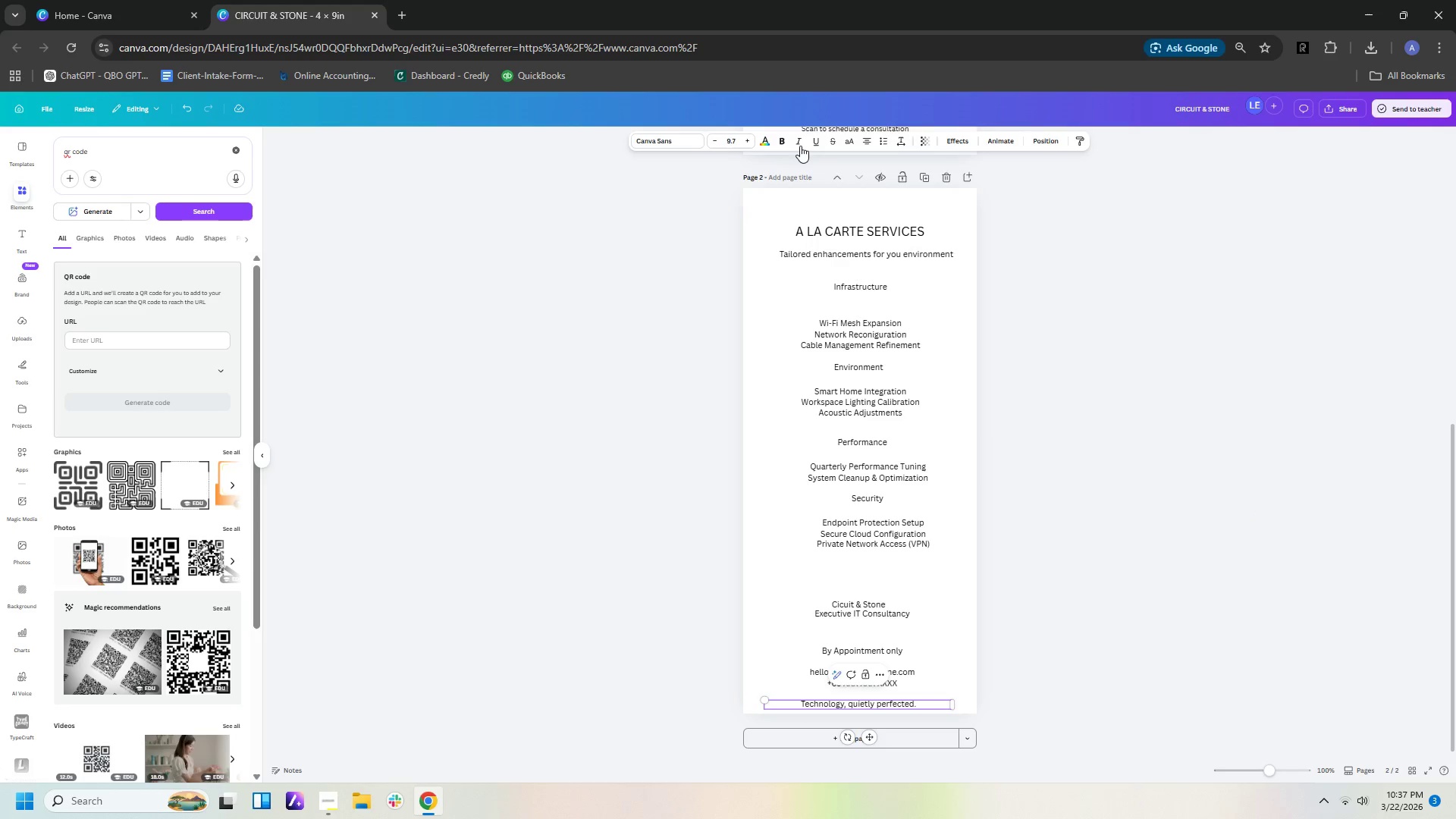 
left_click([806, 141])
 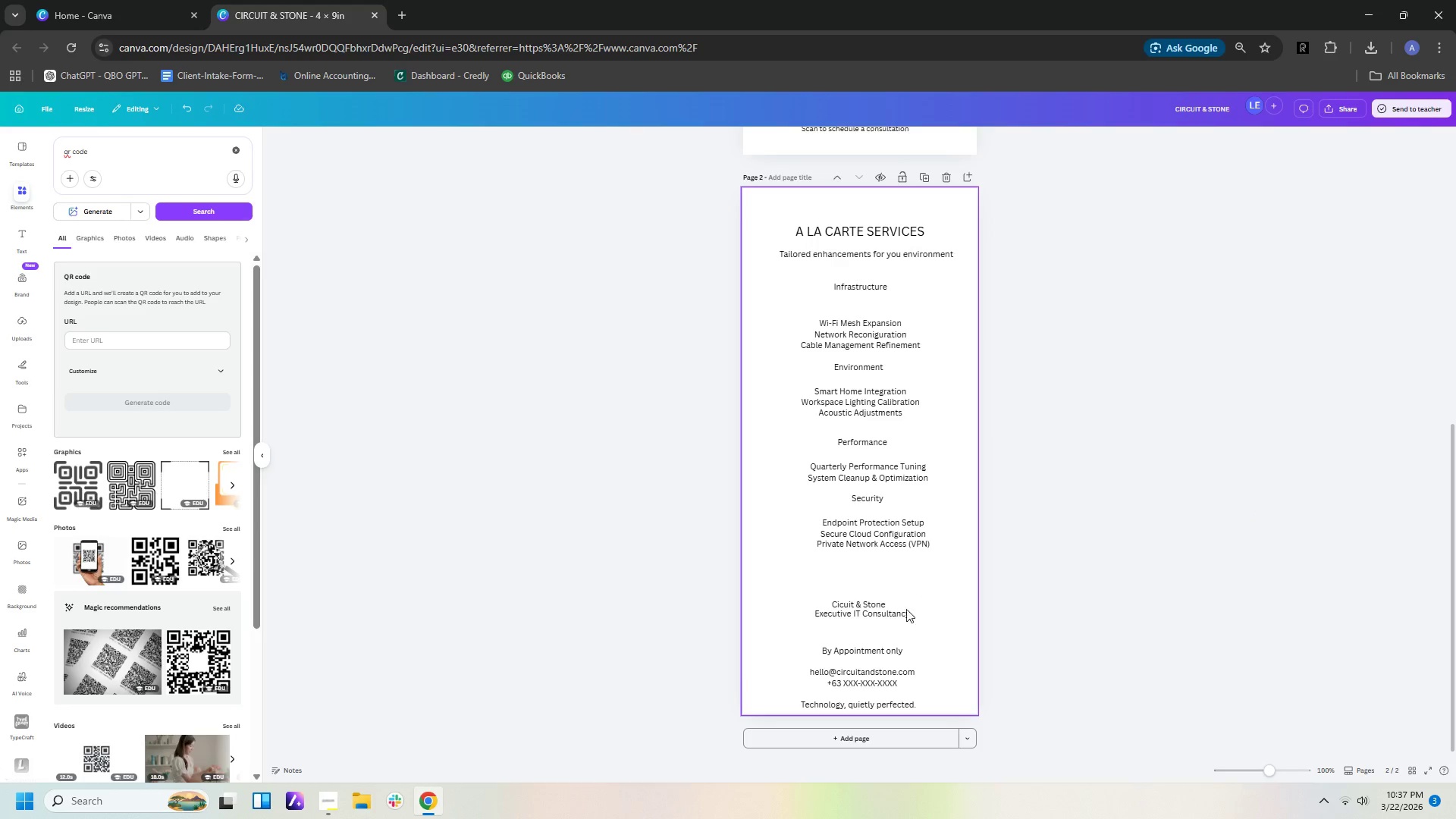 
left_click([858, 701])
 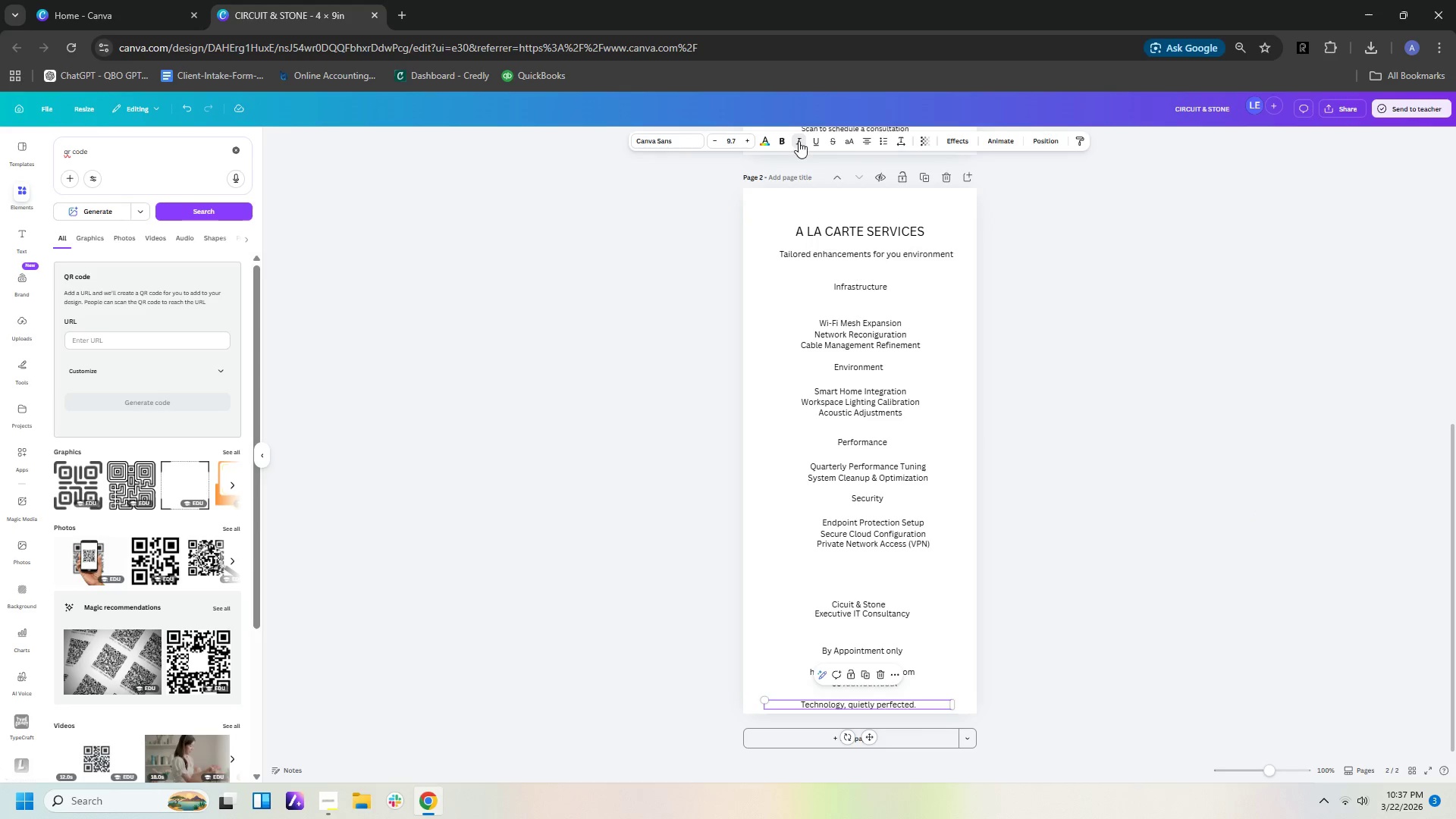 
double_click([1144, 497])
 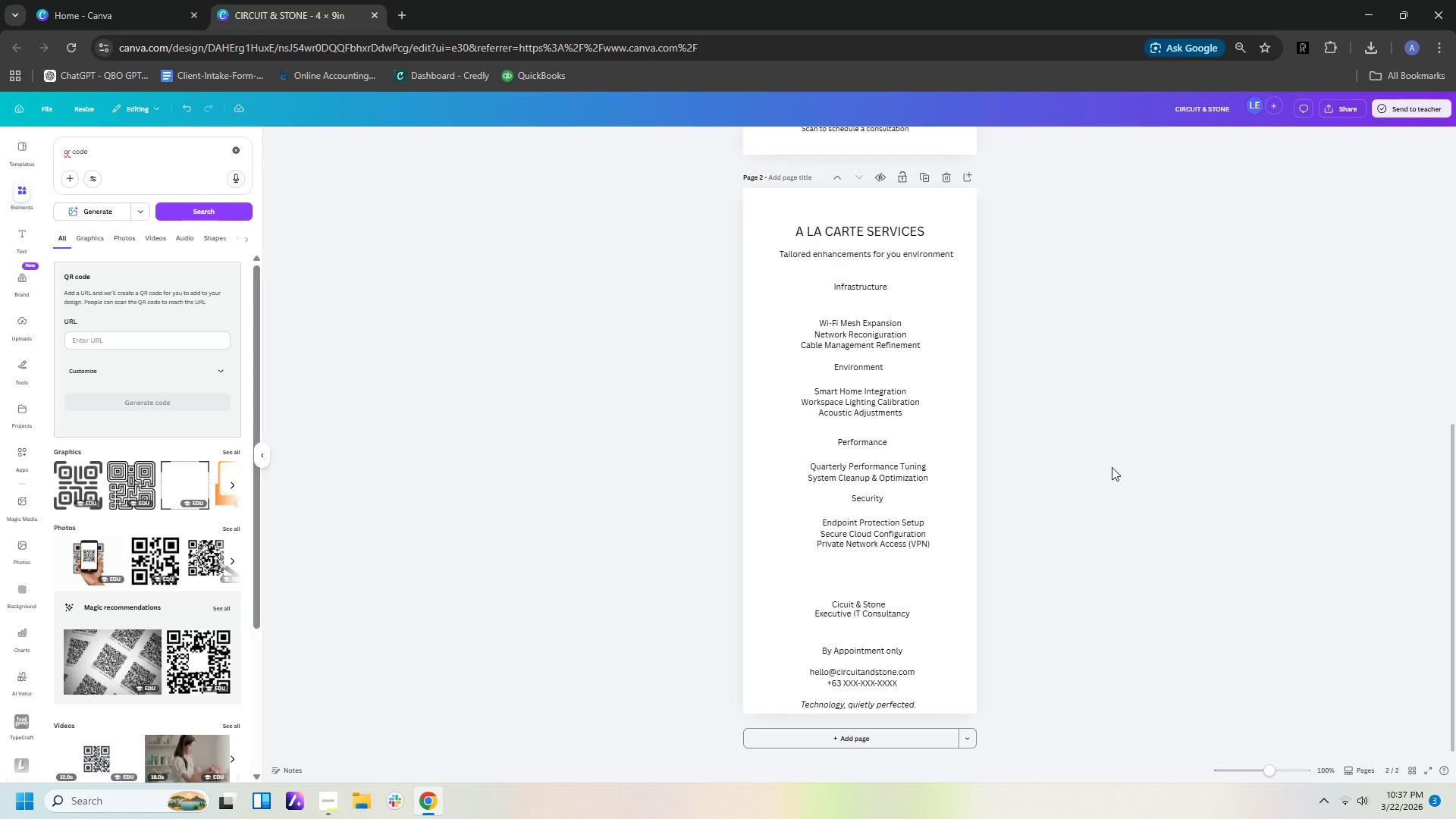 
scroll: coordinate [1100, 430], scroll_direction: up, amount: 11.0
 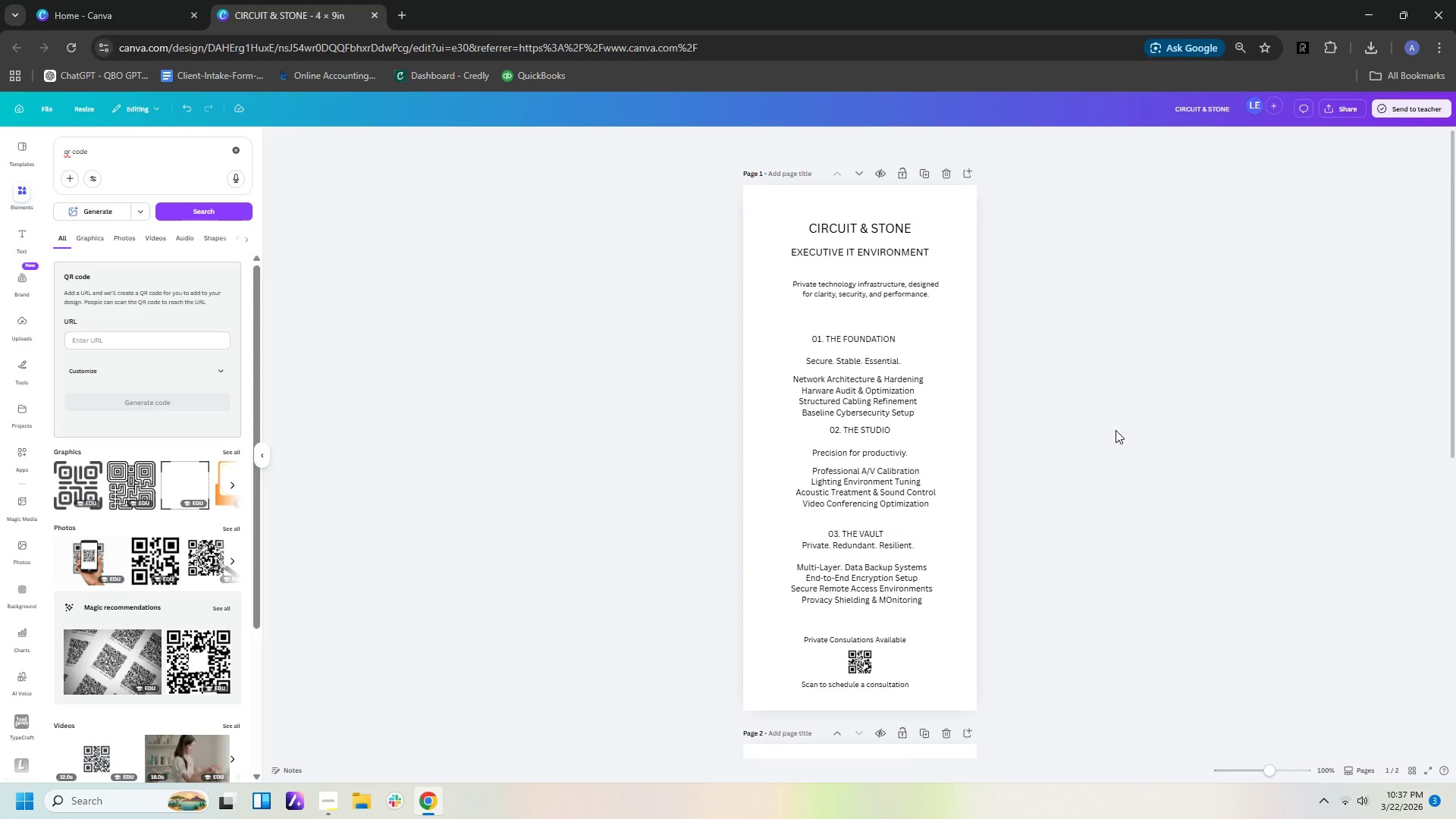 
wait(38.76)
 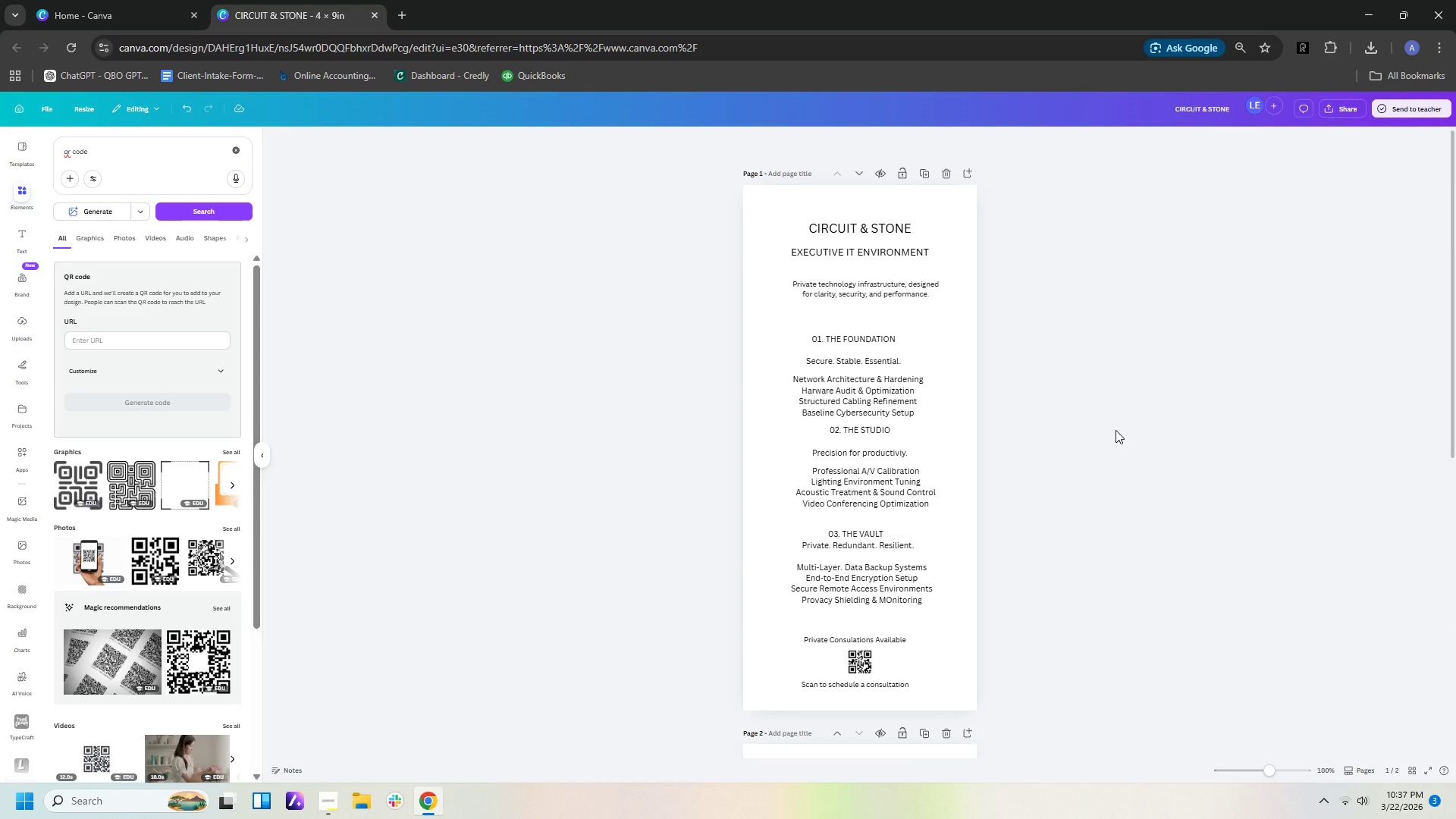 
scroll: coordinate [1104, 327], scroll_direction: up, amount: 14.0
 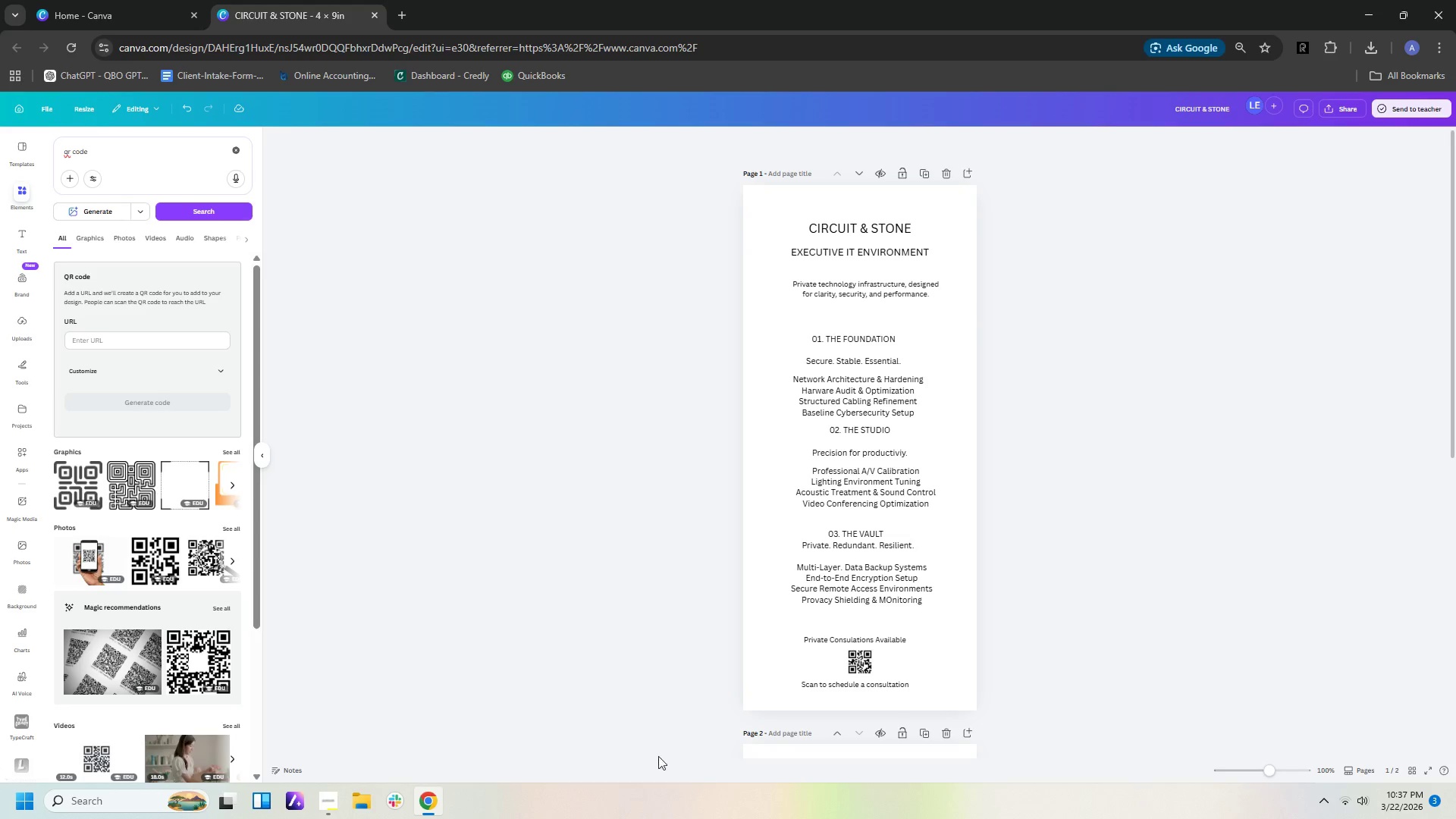 
left_click([320, 802])